 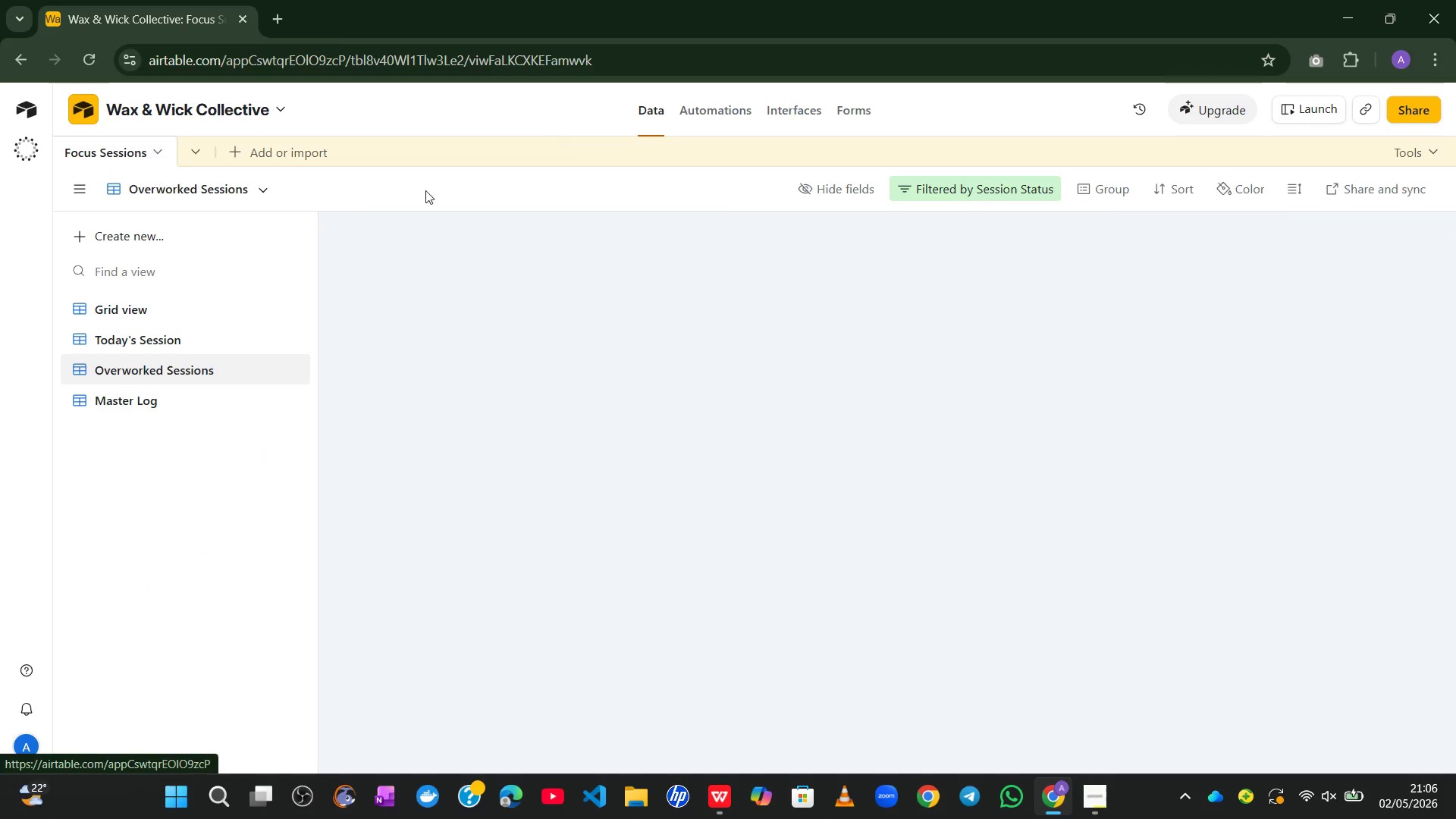 
left_click([131, 412])
 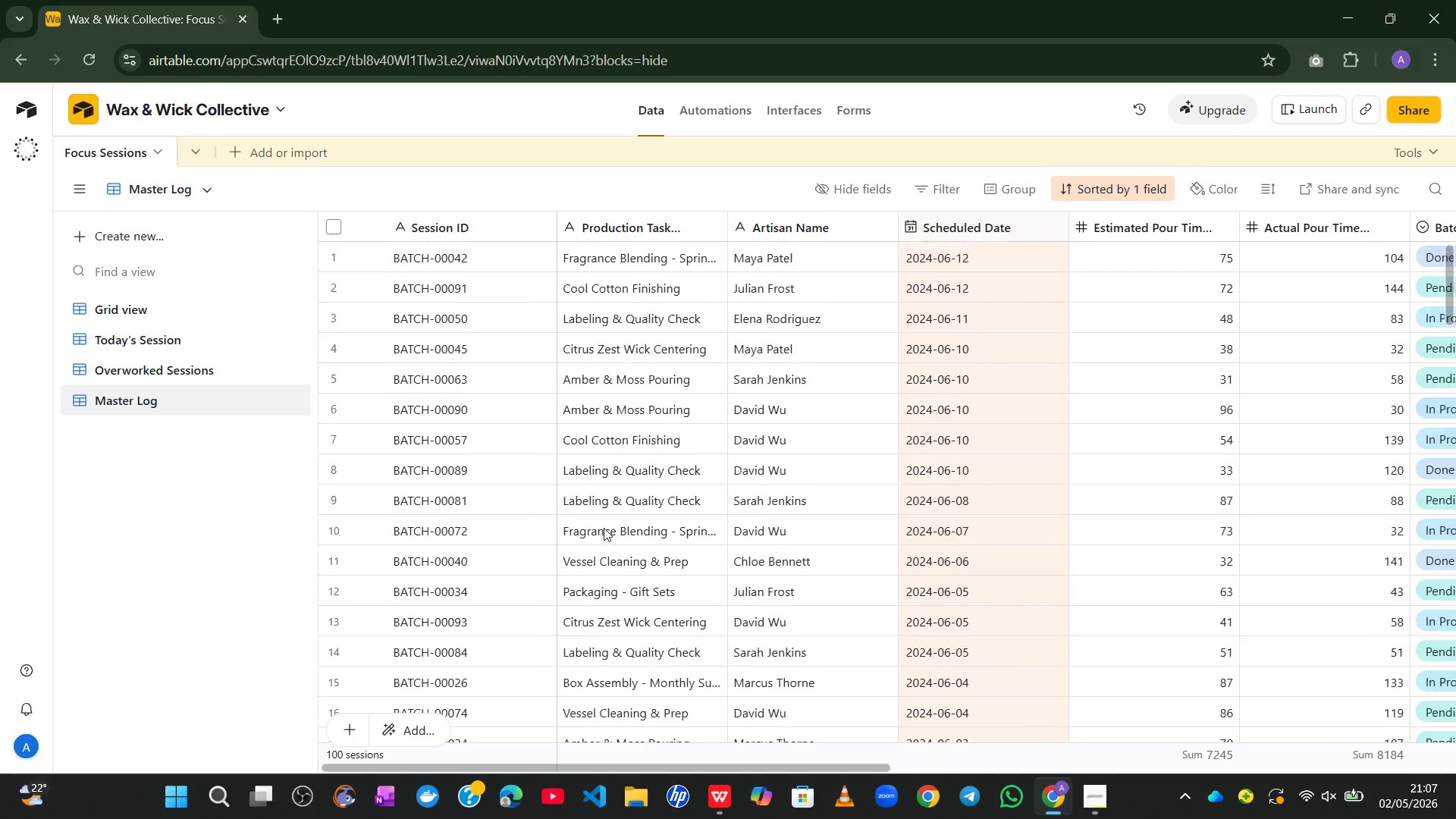 
wait(10.02)
 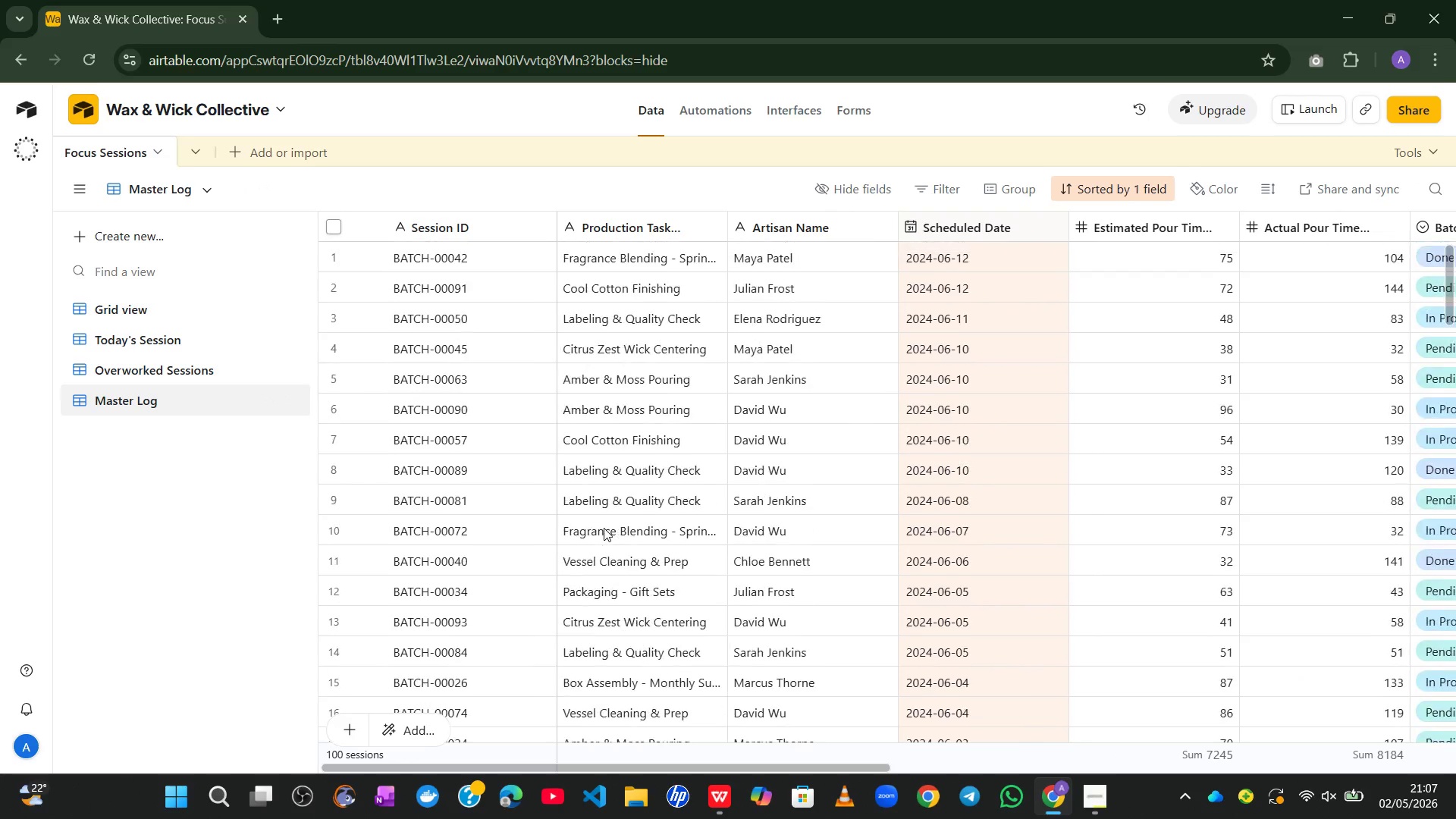 
left_click([197, 187])
 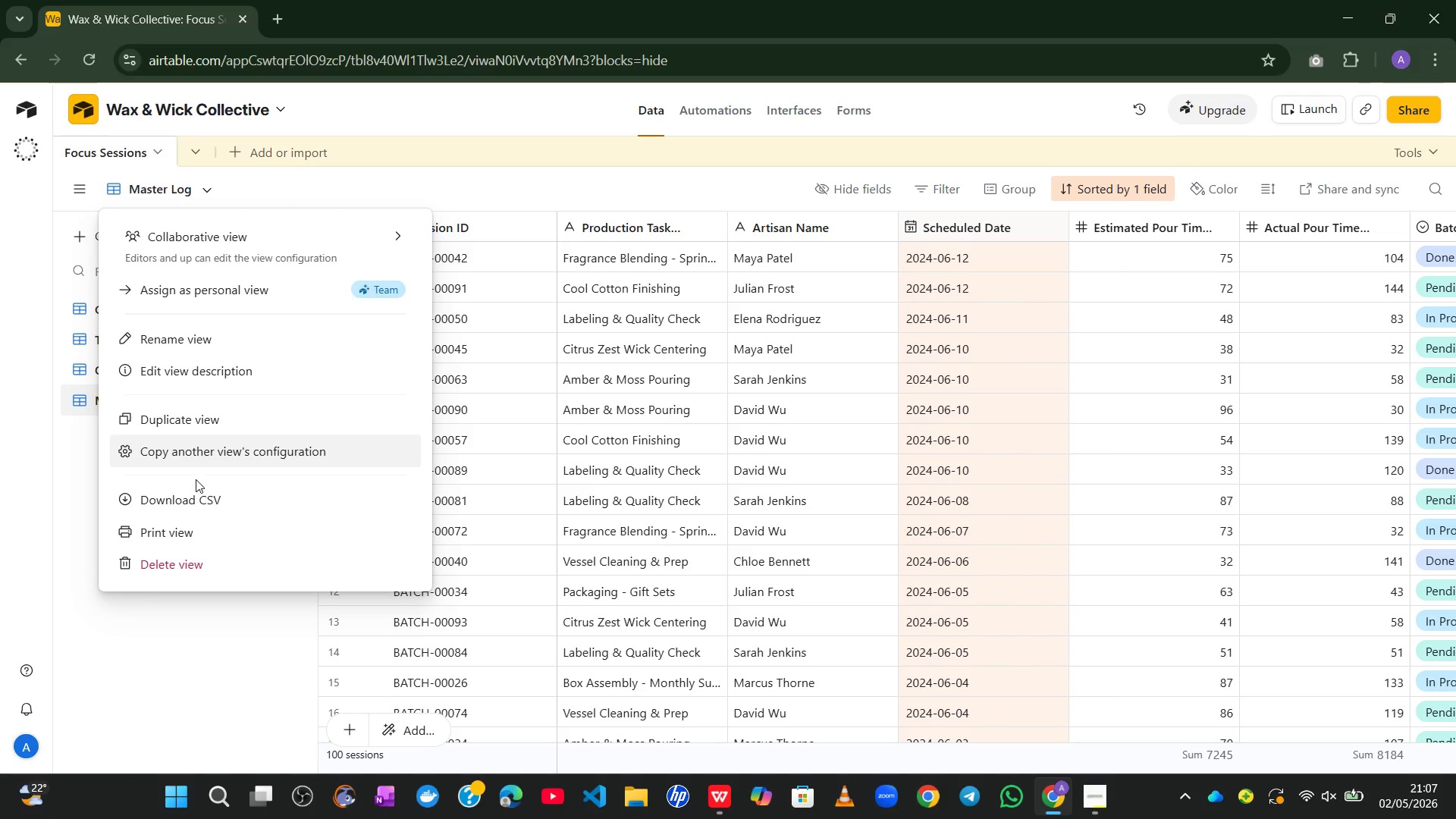 
left_click([187, 497])
 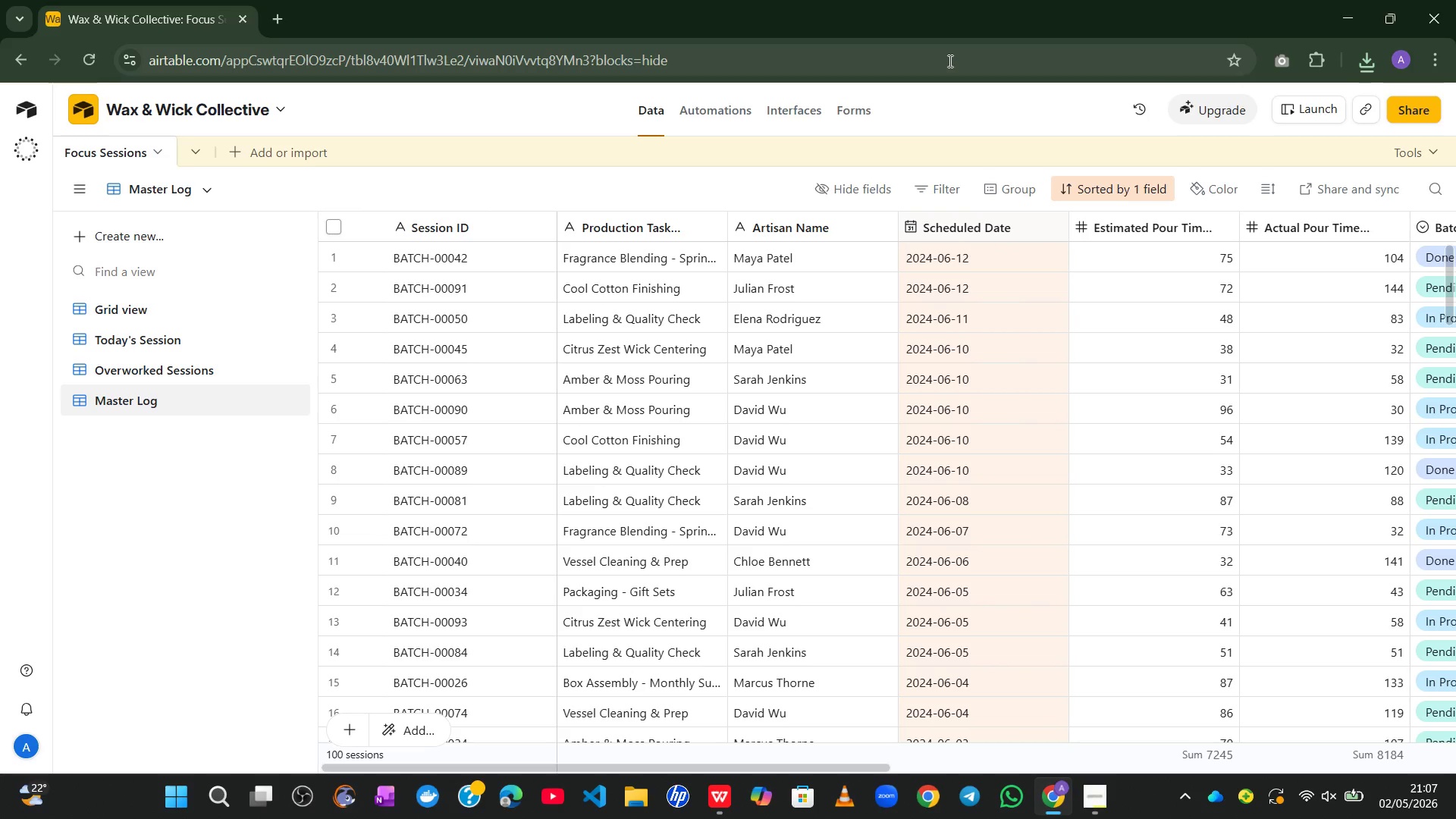 
wait(27.42)
 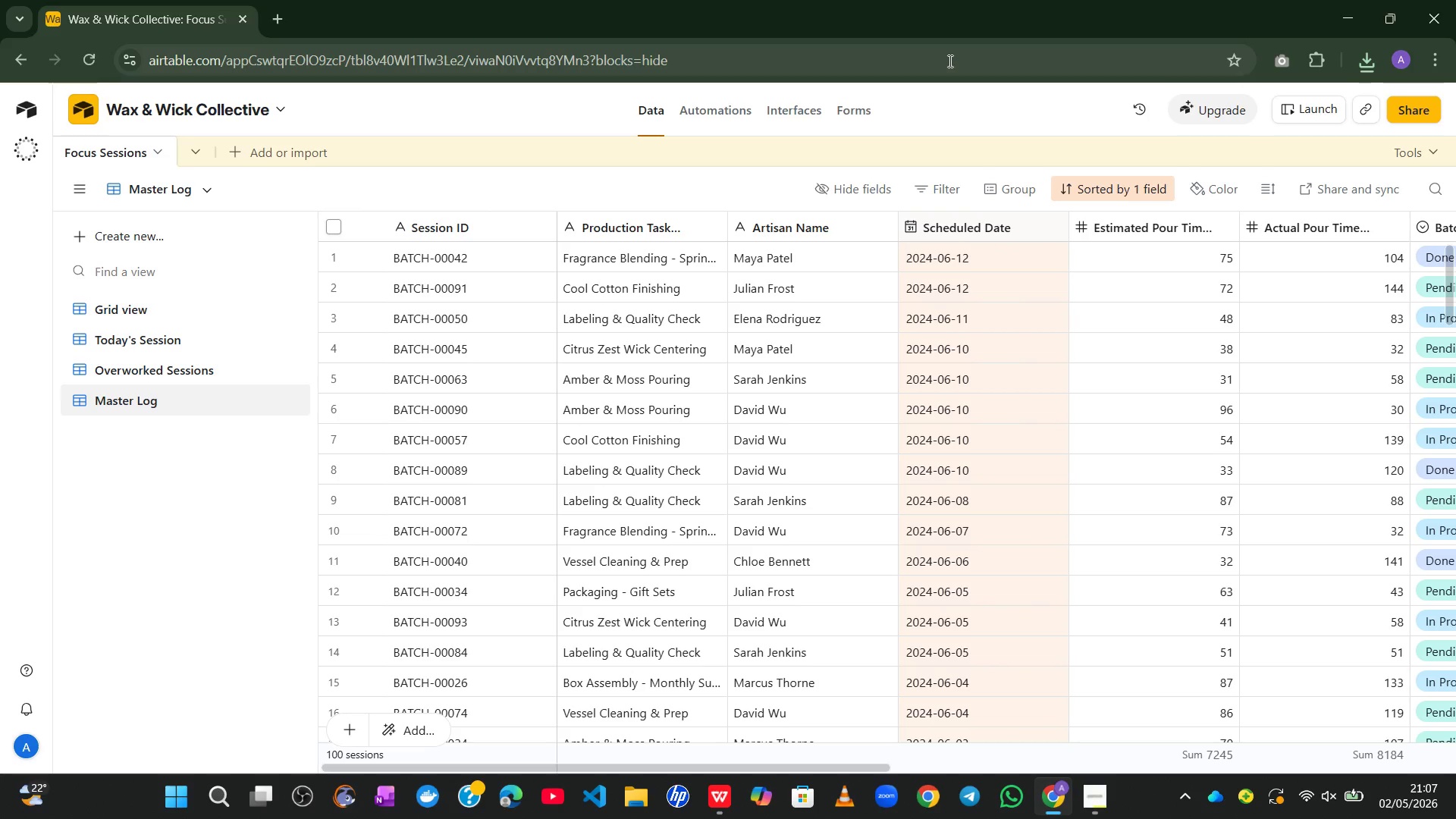 
left_click([1367, 67])
 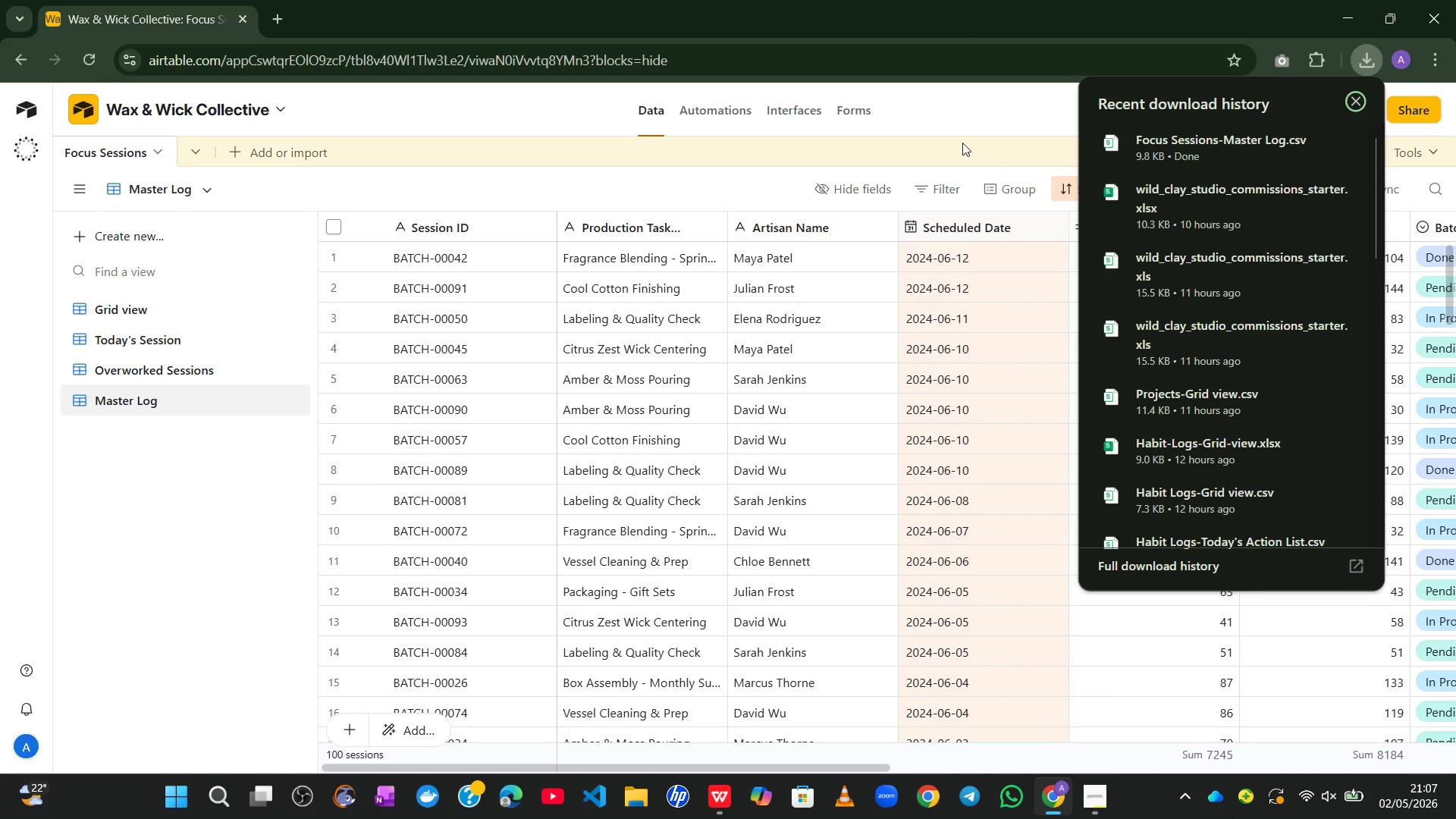 
left_click([938, 142])
 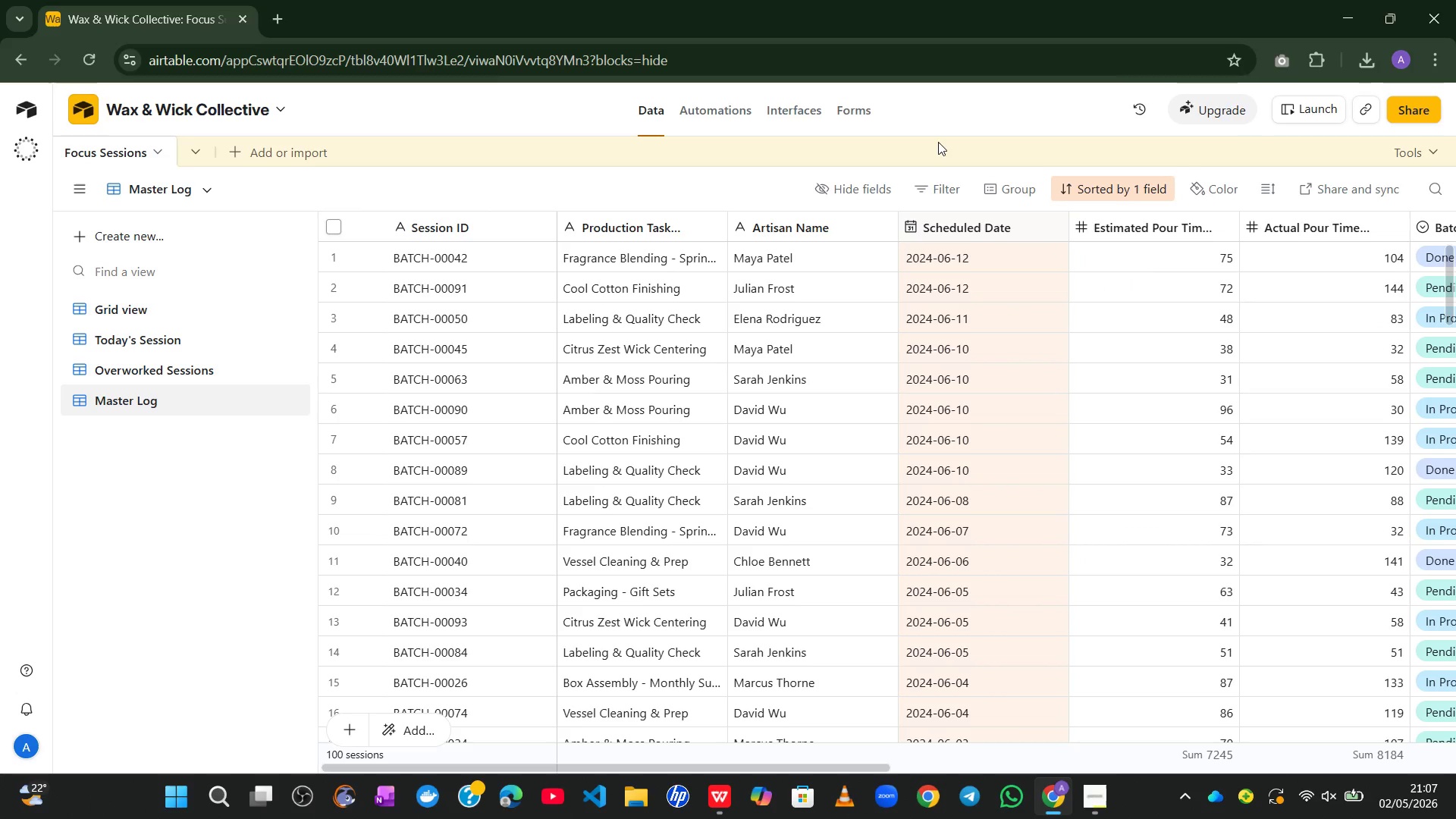 
left_click([1101, 786])